 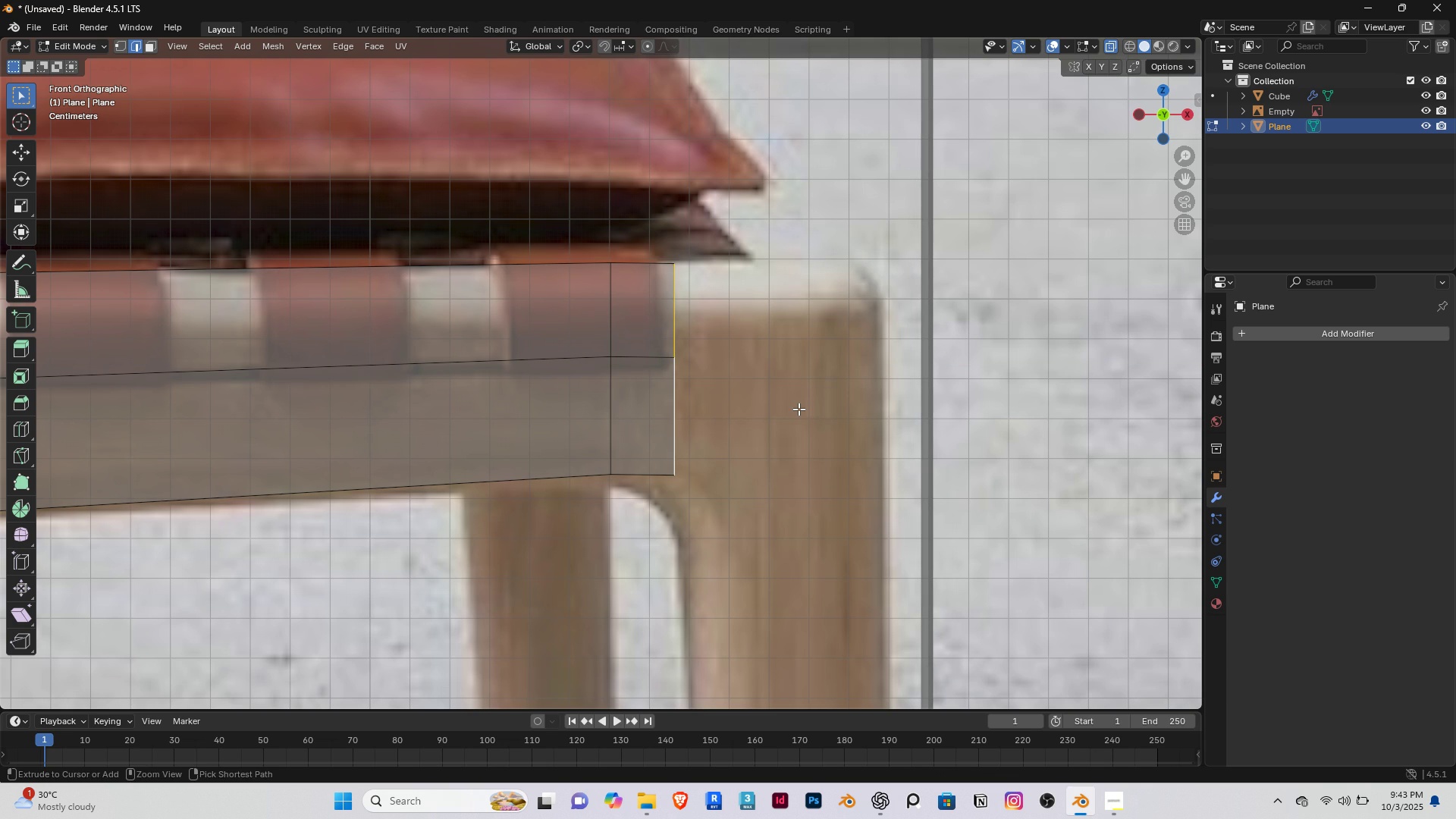 
key(Control+Z)
 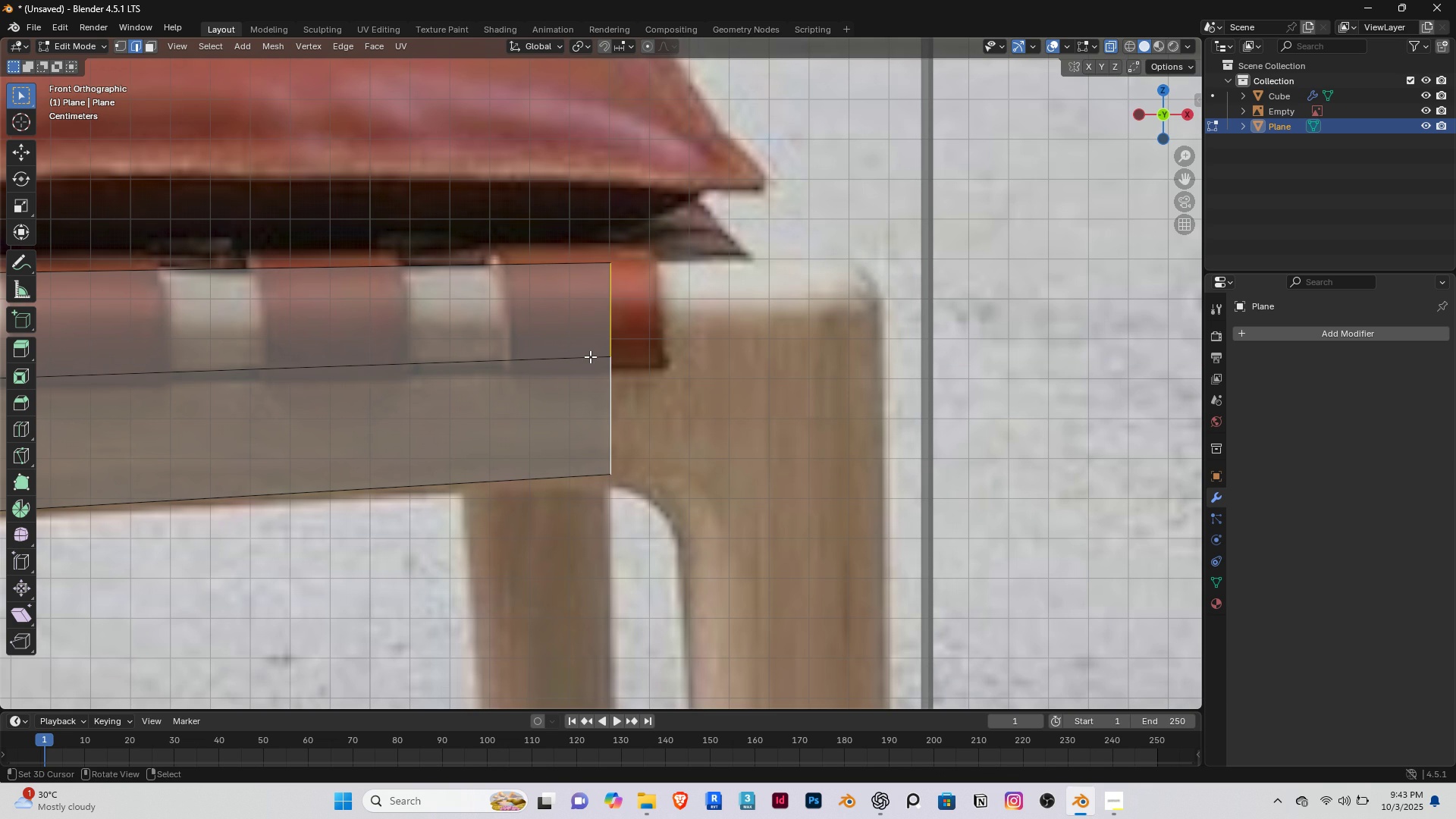 
scroll: coordinate [556, 381], scroll_direction: down, amount: 8.0
 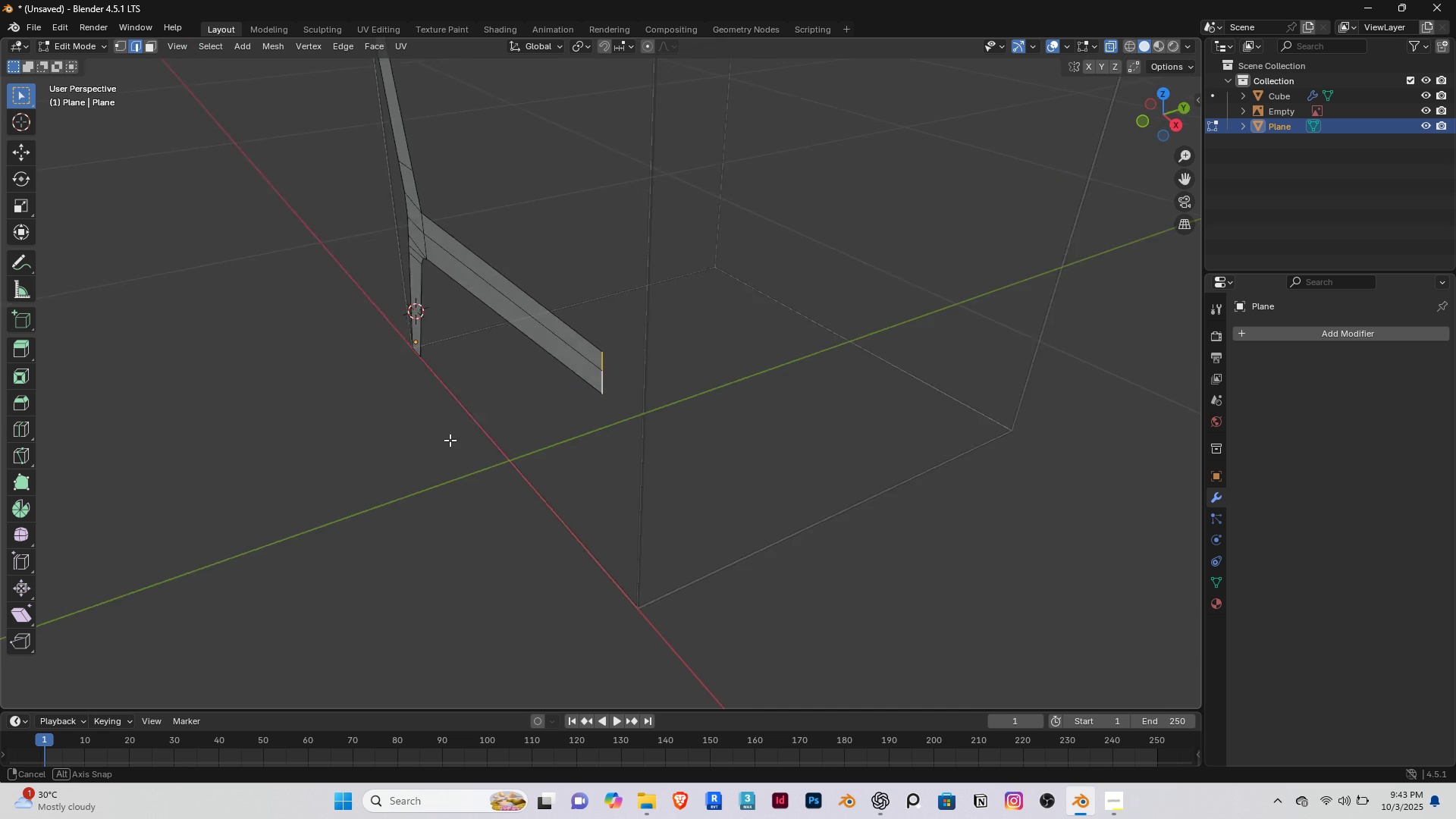 
key(End)
 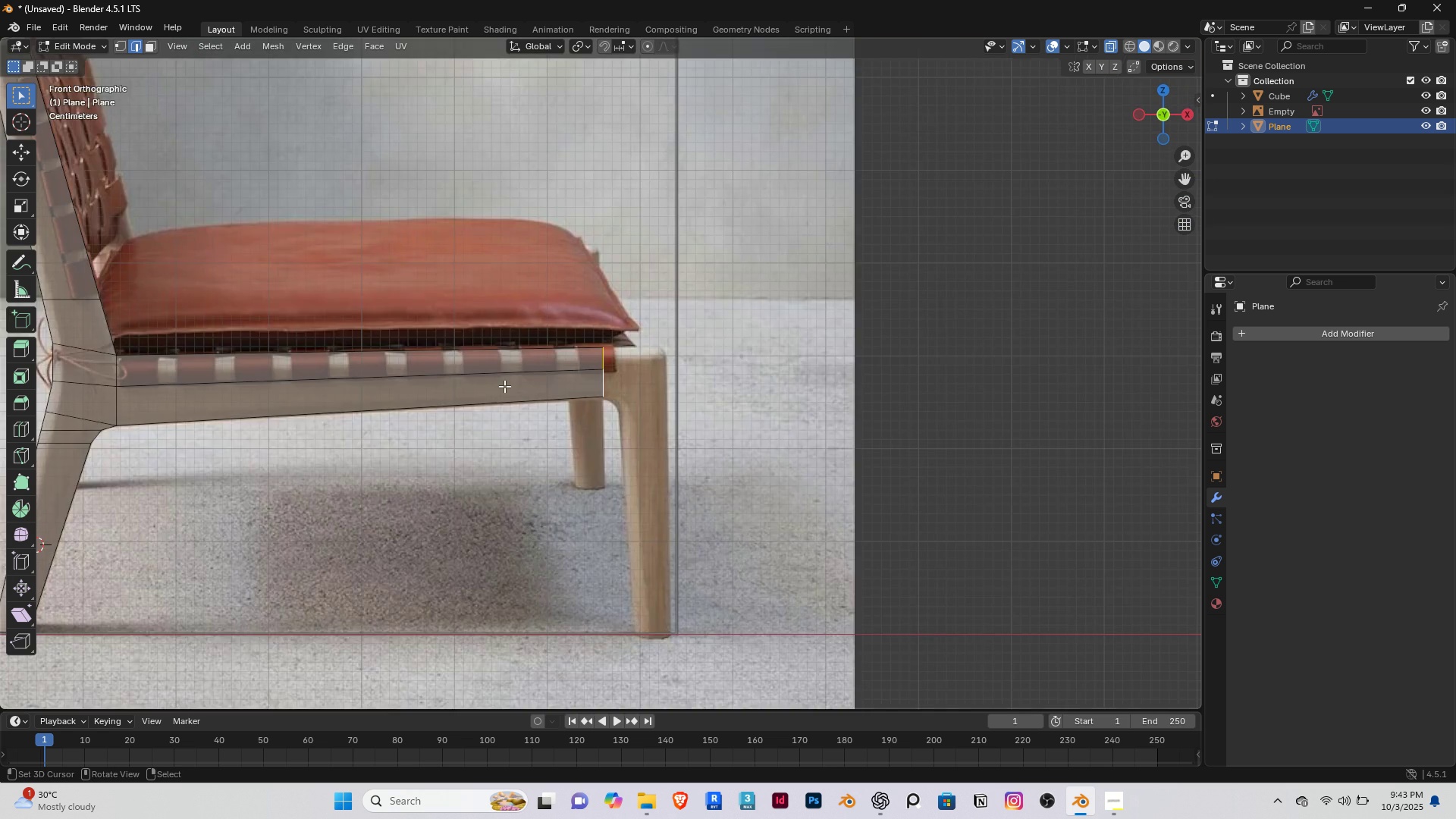 
scroll: coordinate [588, 378], scroll_direction: up, amount: 6.0
 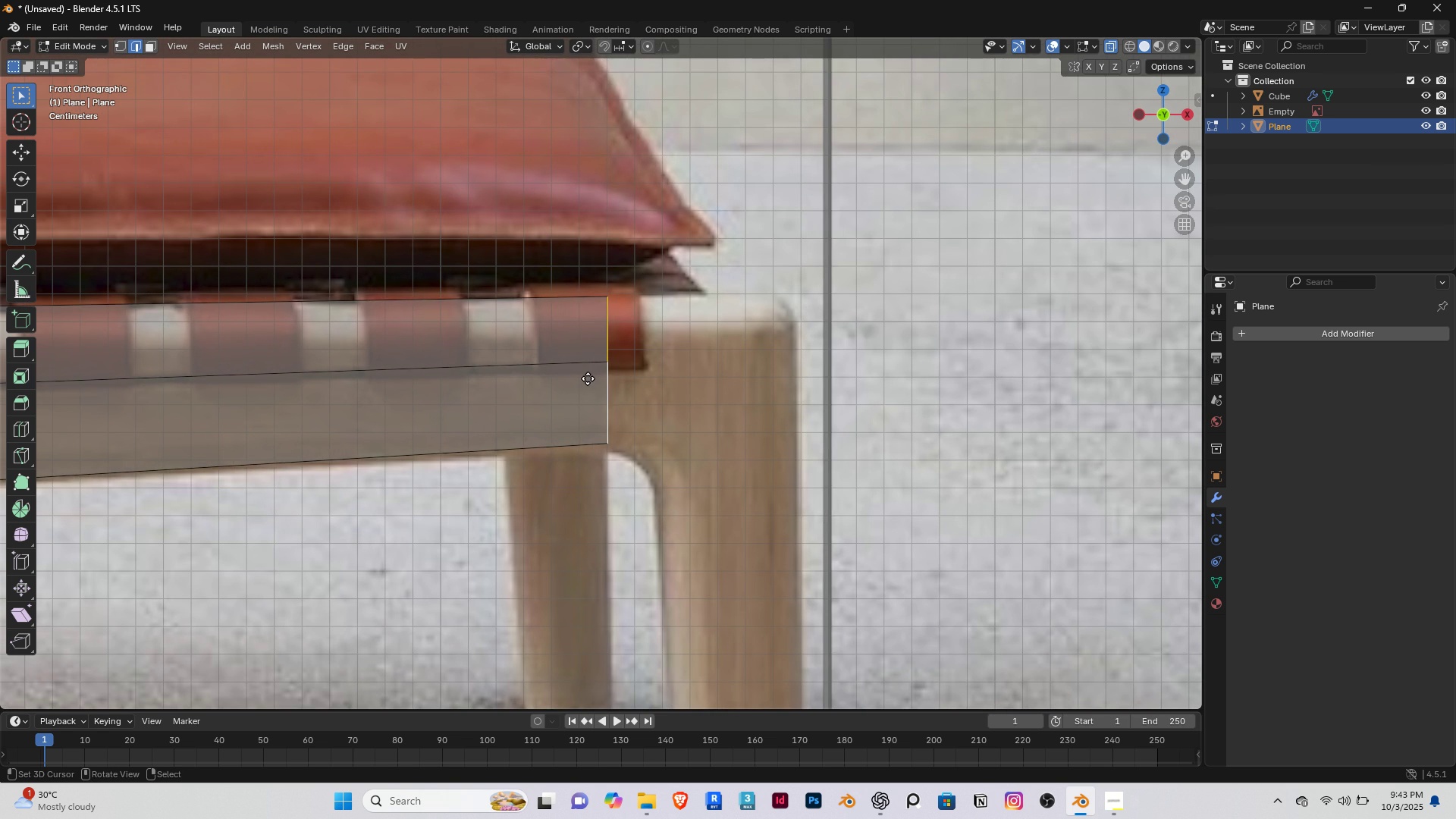 
key(G)
 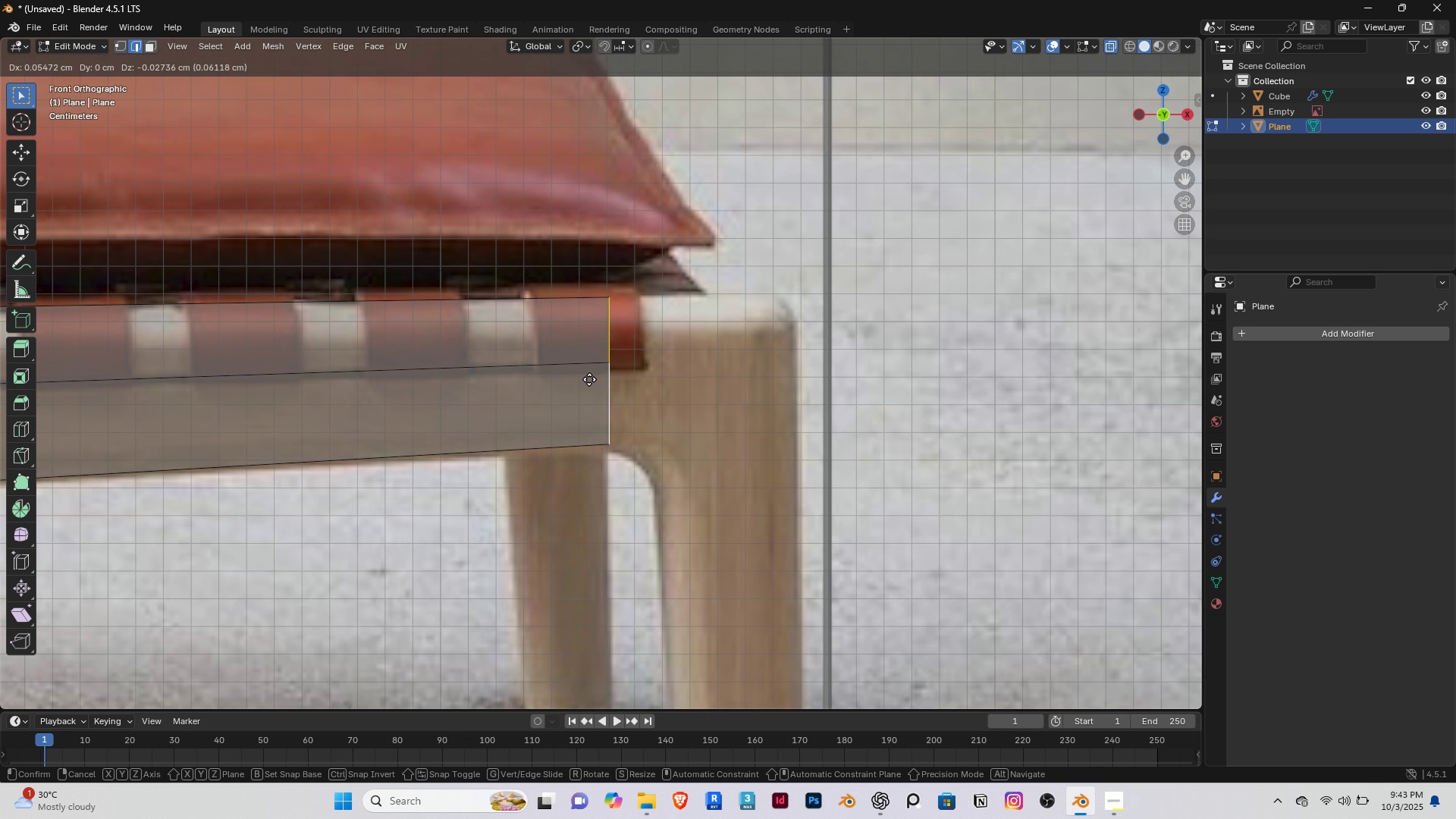 
wait(6.34)
 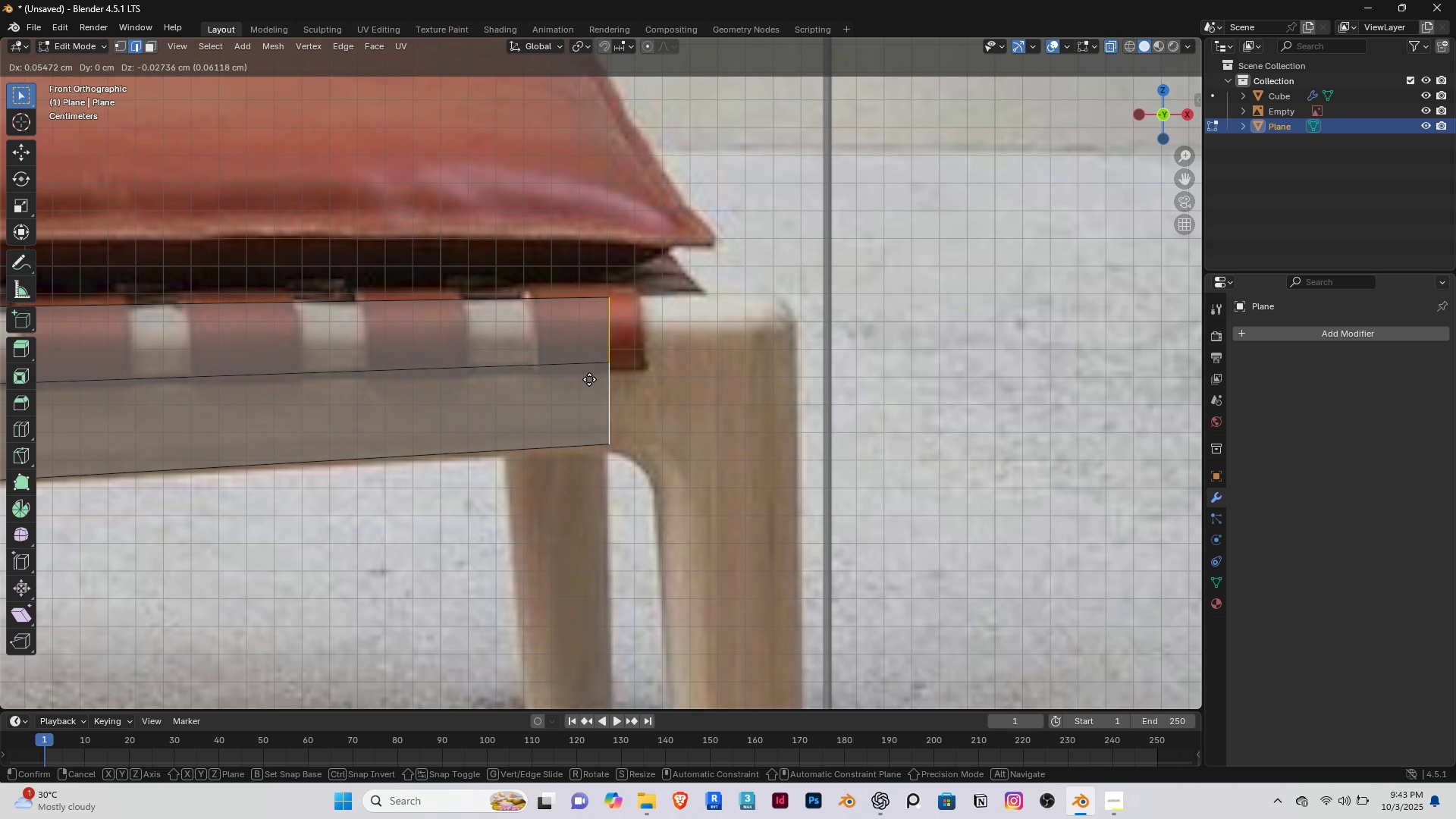 
left_click([589, 379])
 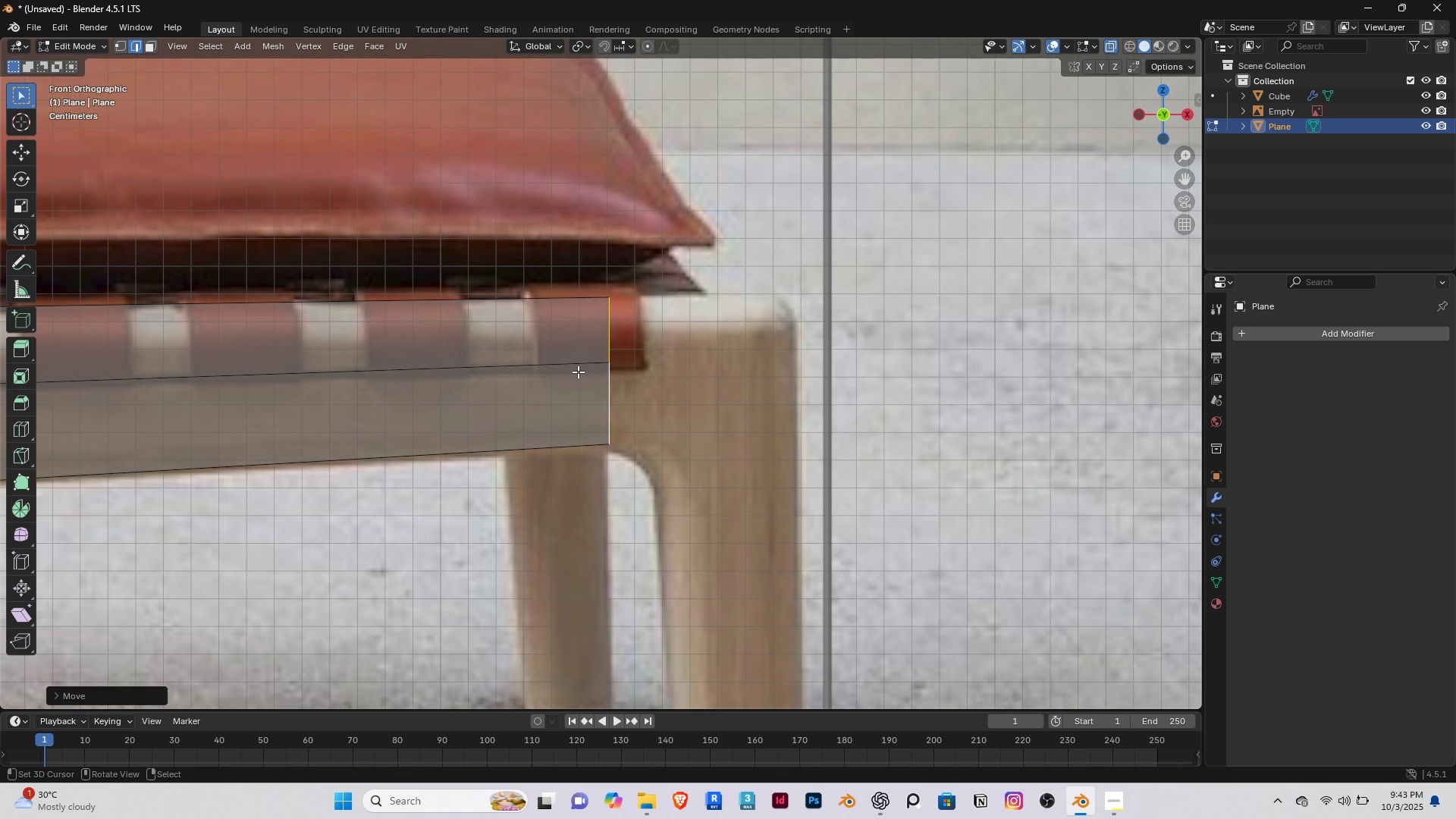 
scroll: coordinate [577, 372], scroll_direction: up, amount: 2.0
 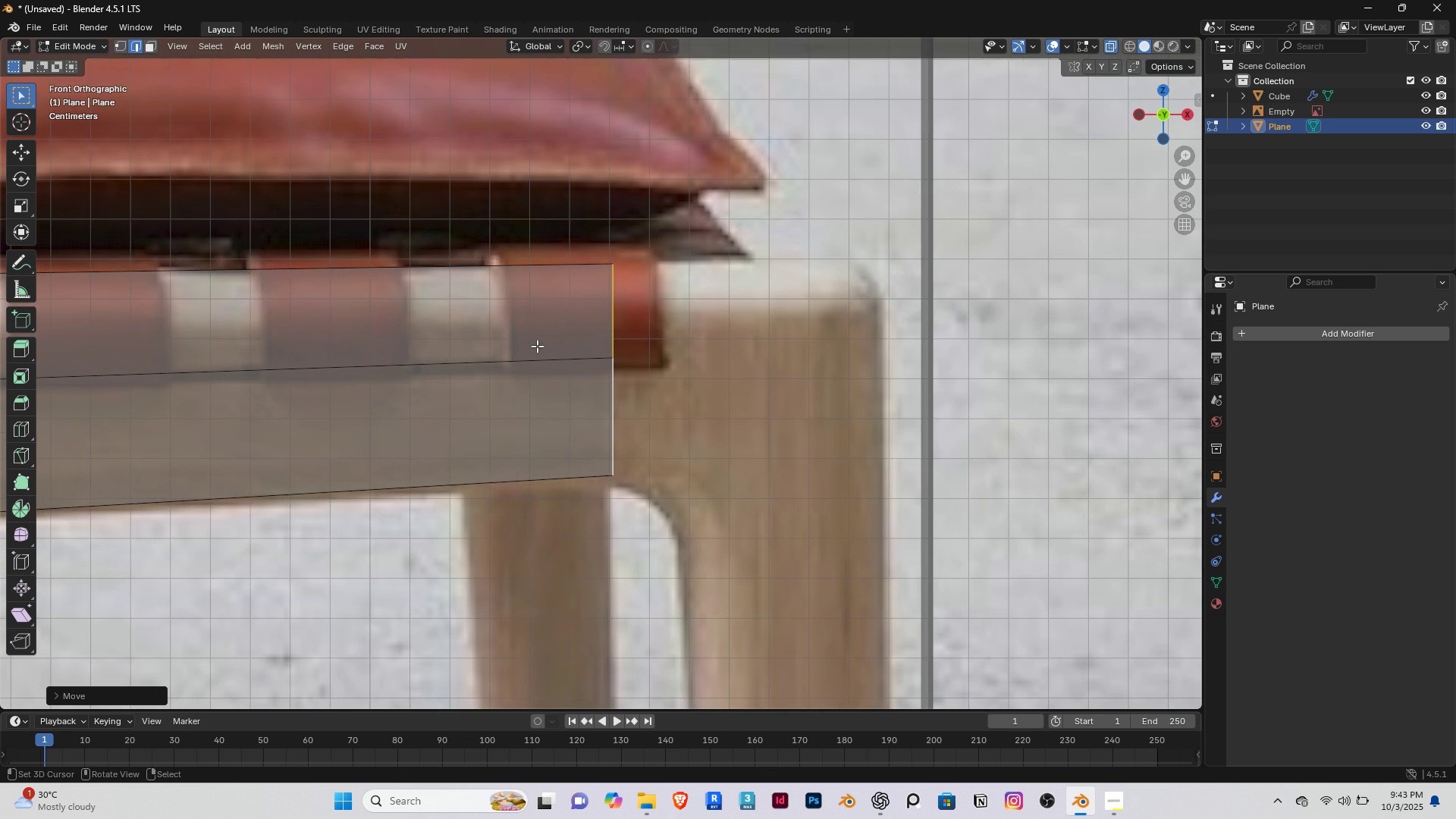 
key(S)
 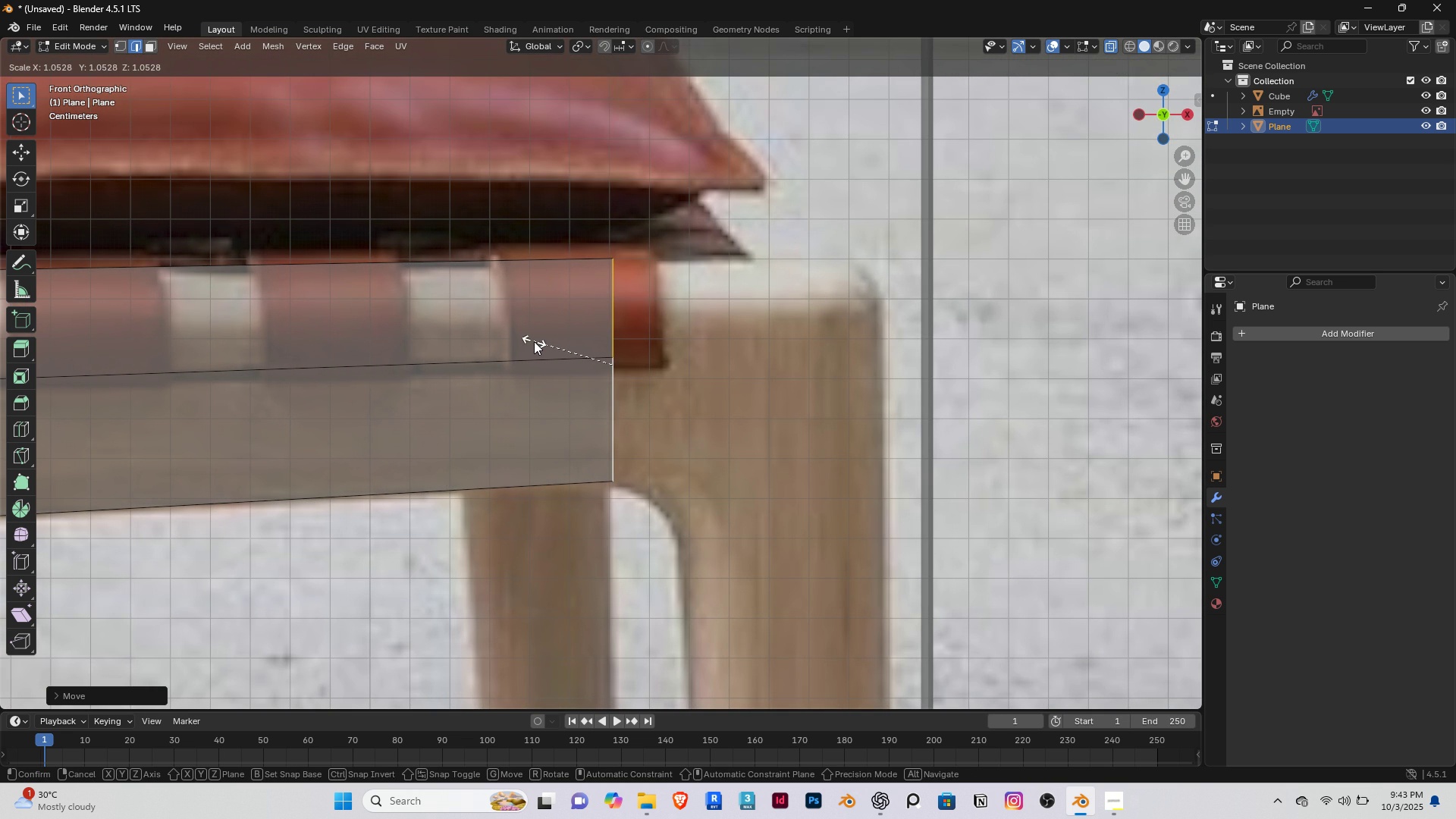 
left_click([534, 341])
 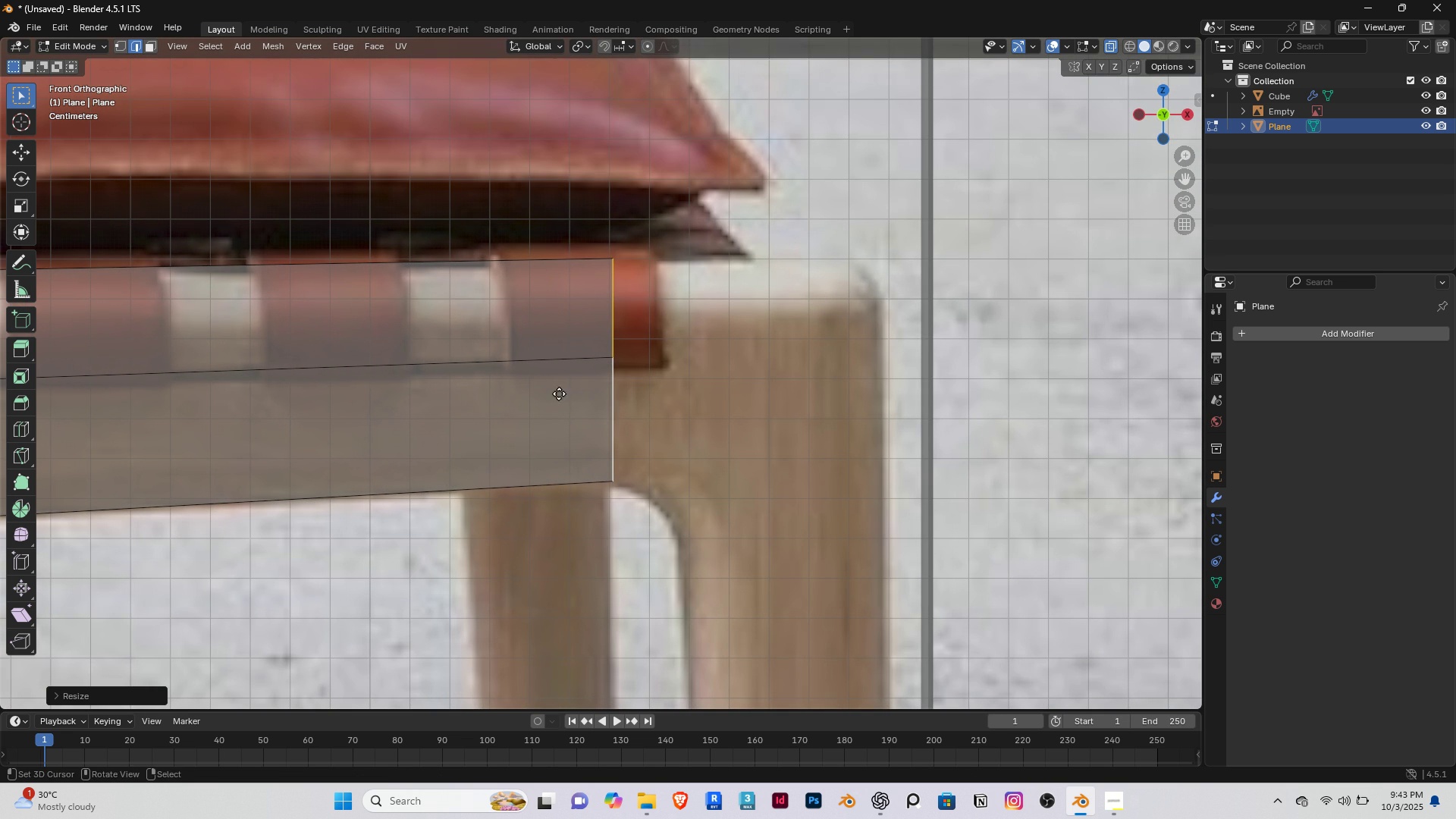 
key(E)
 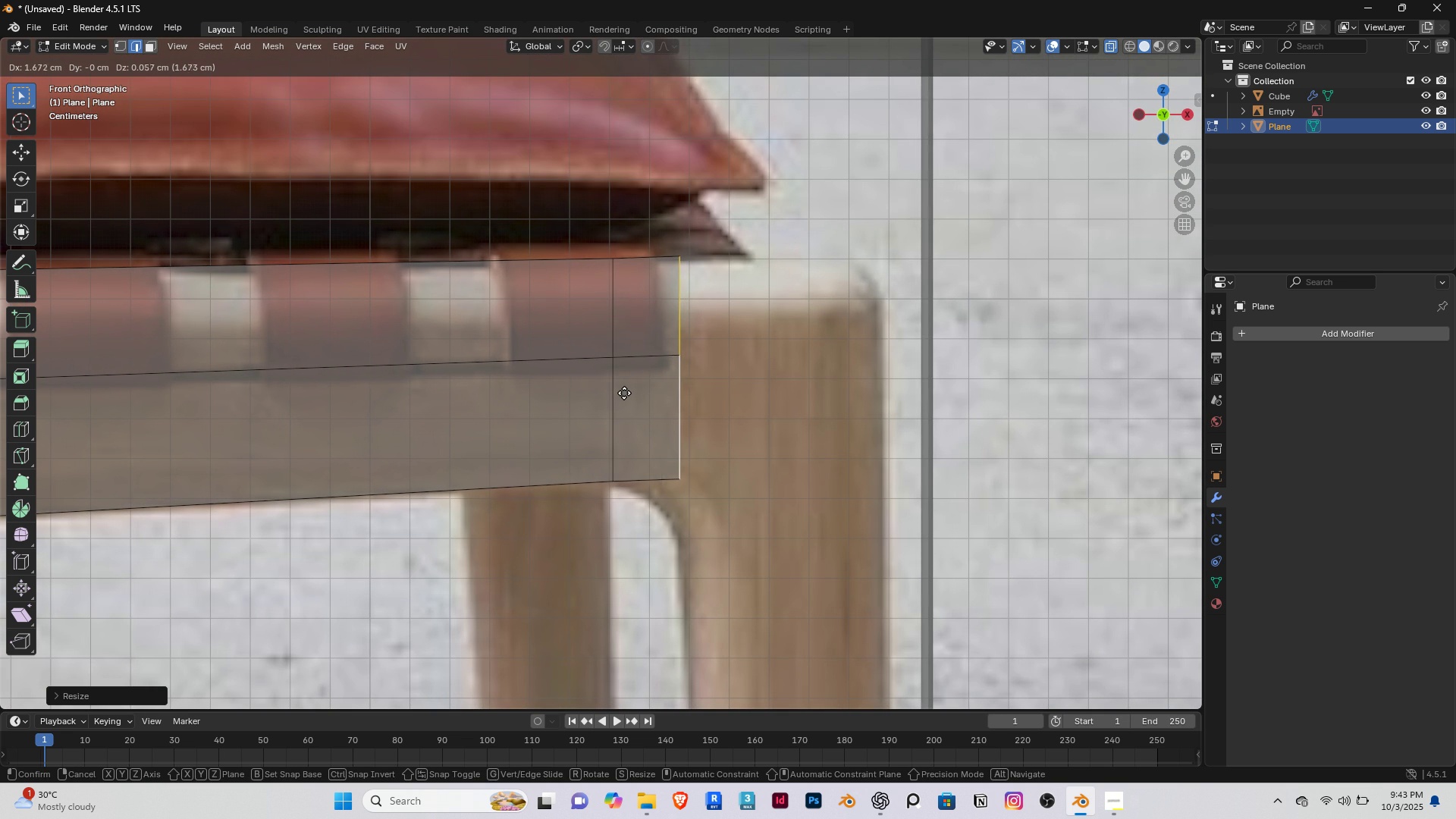 
wait(5.91)
 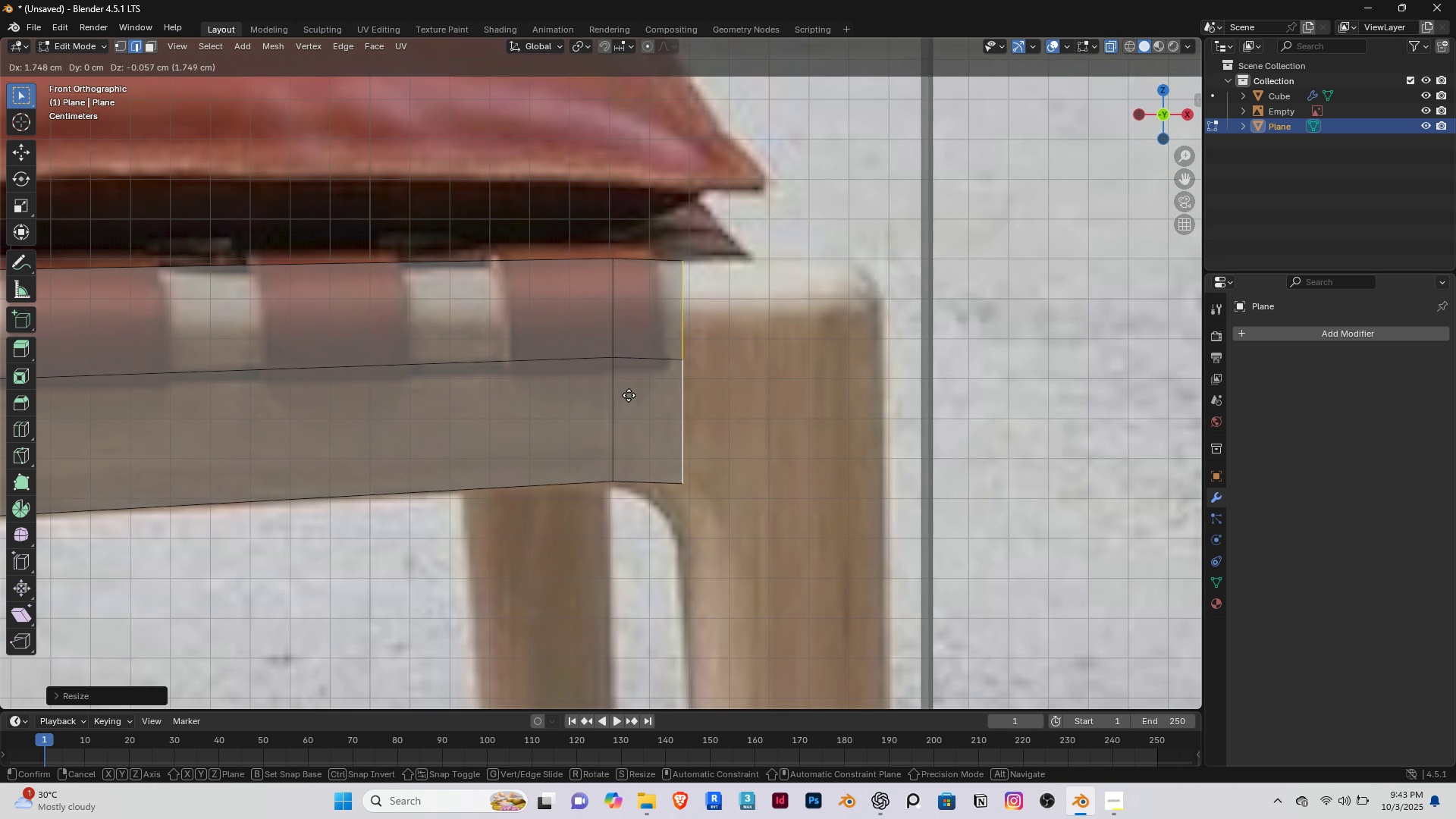 
right_click([623, 393])